 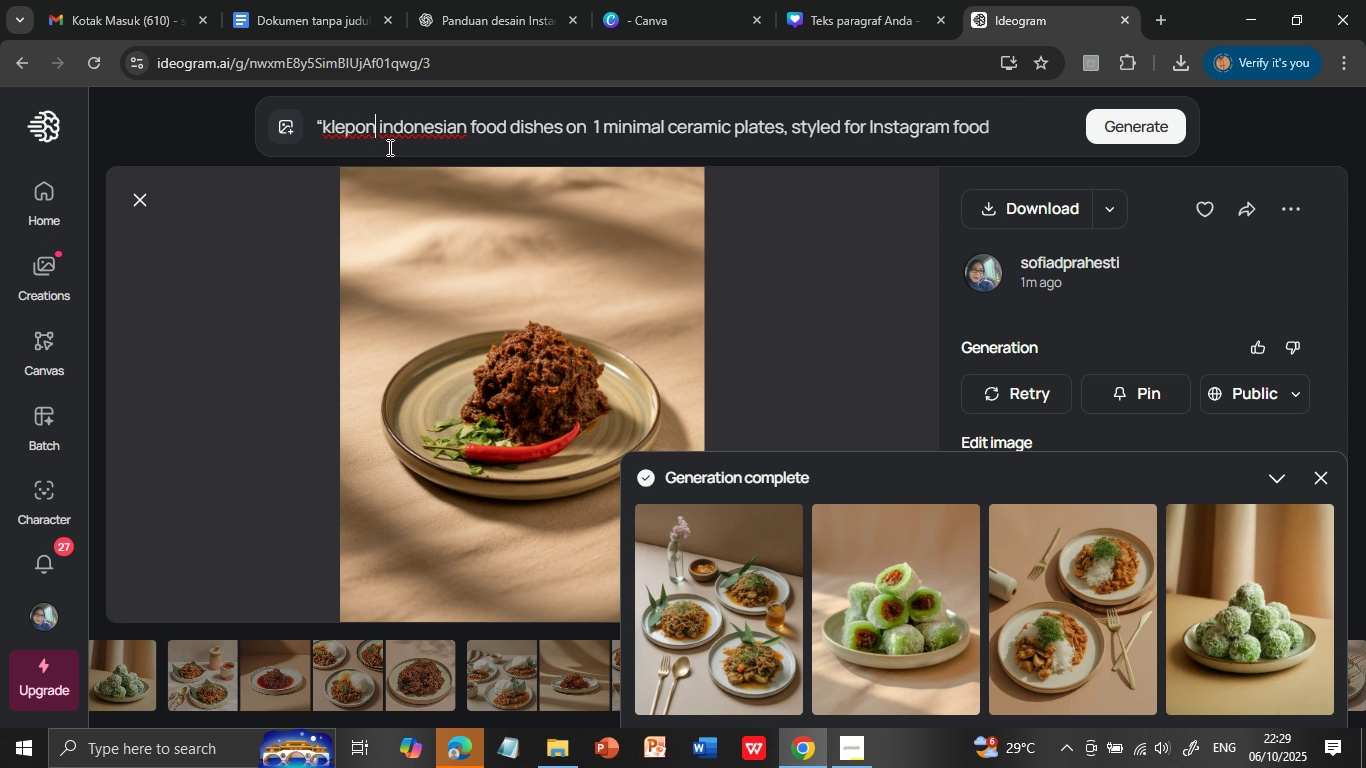 
left_click([889, 621])
 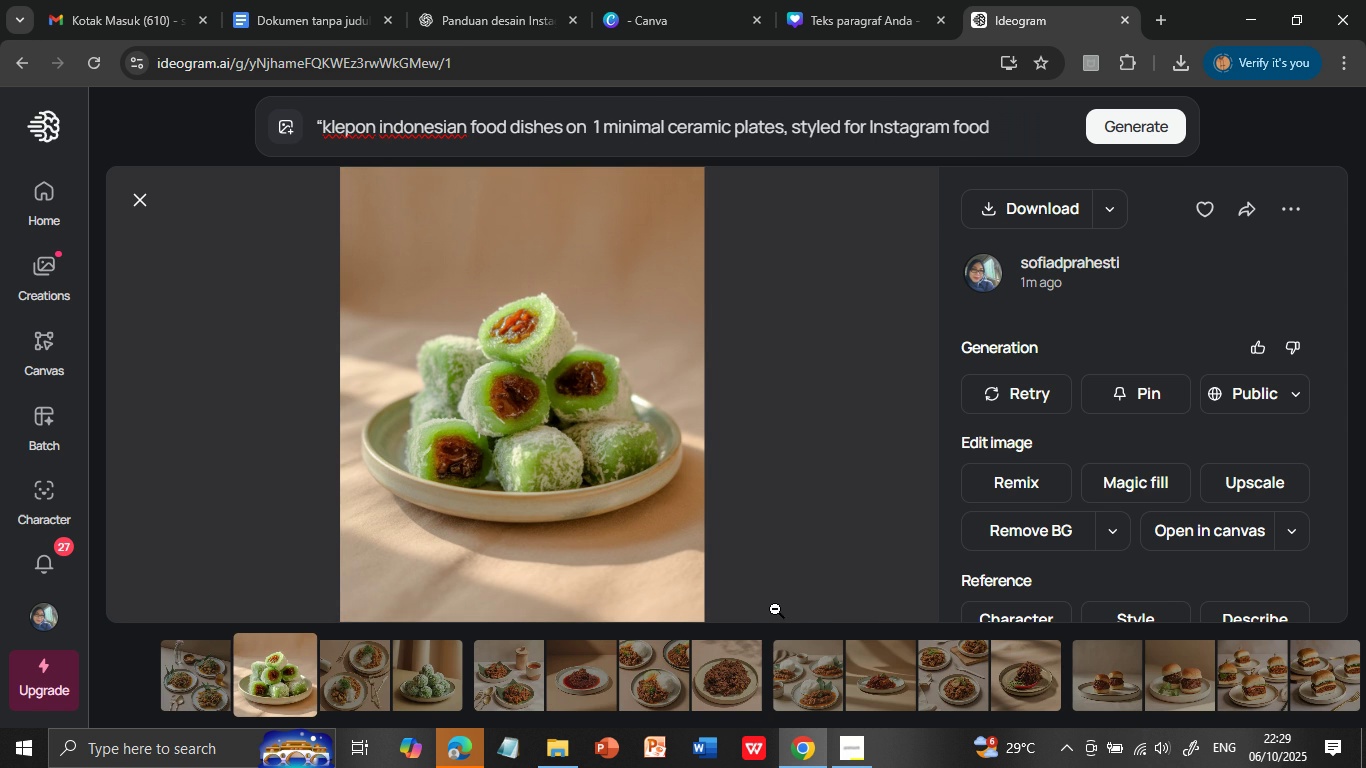 
wait(5.86)
 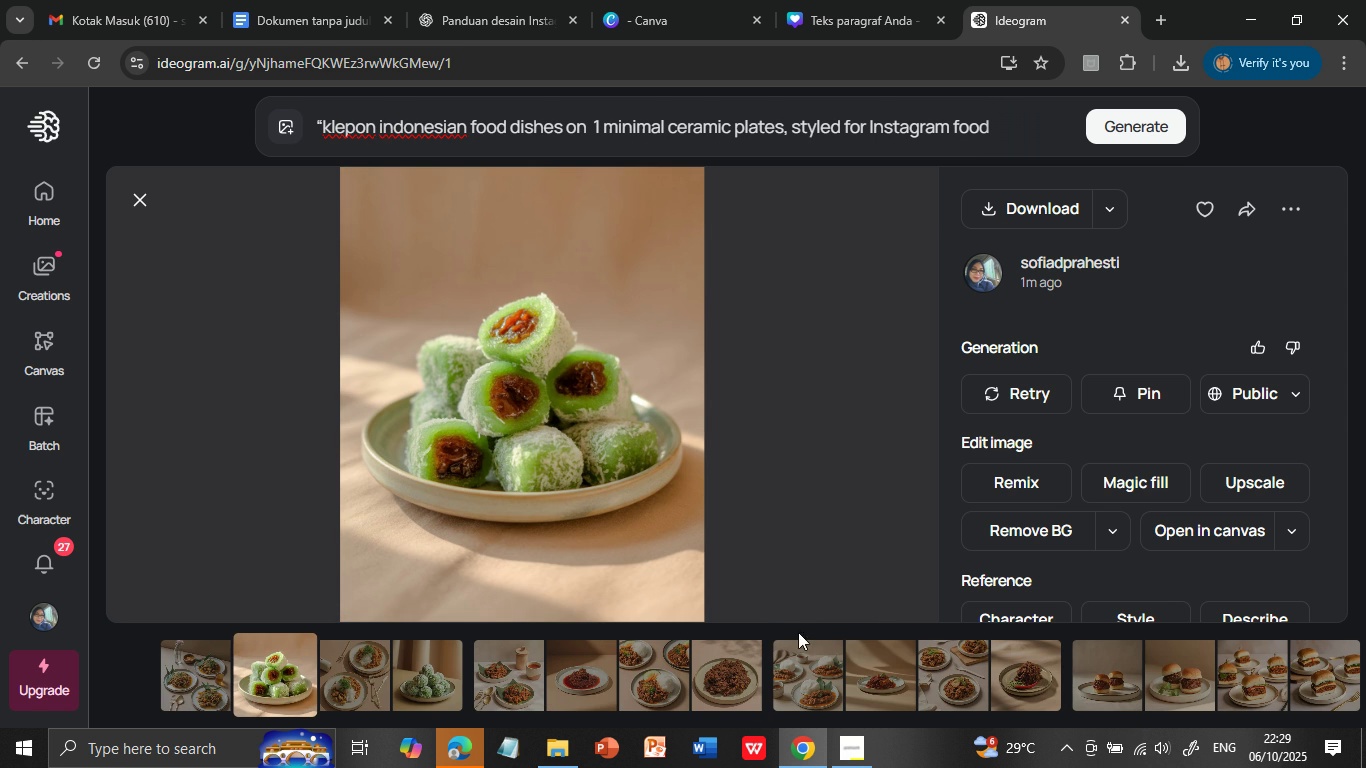 
left_click([423, 679])
 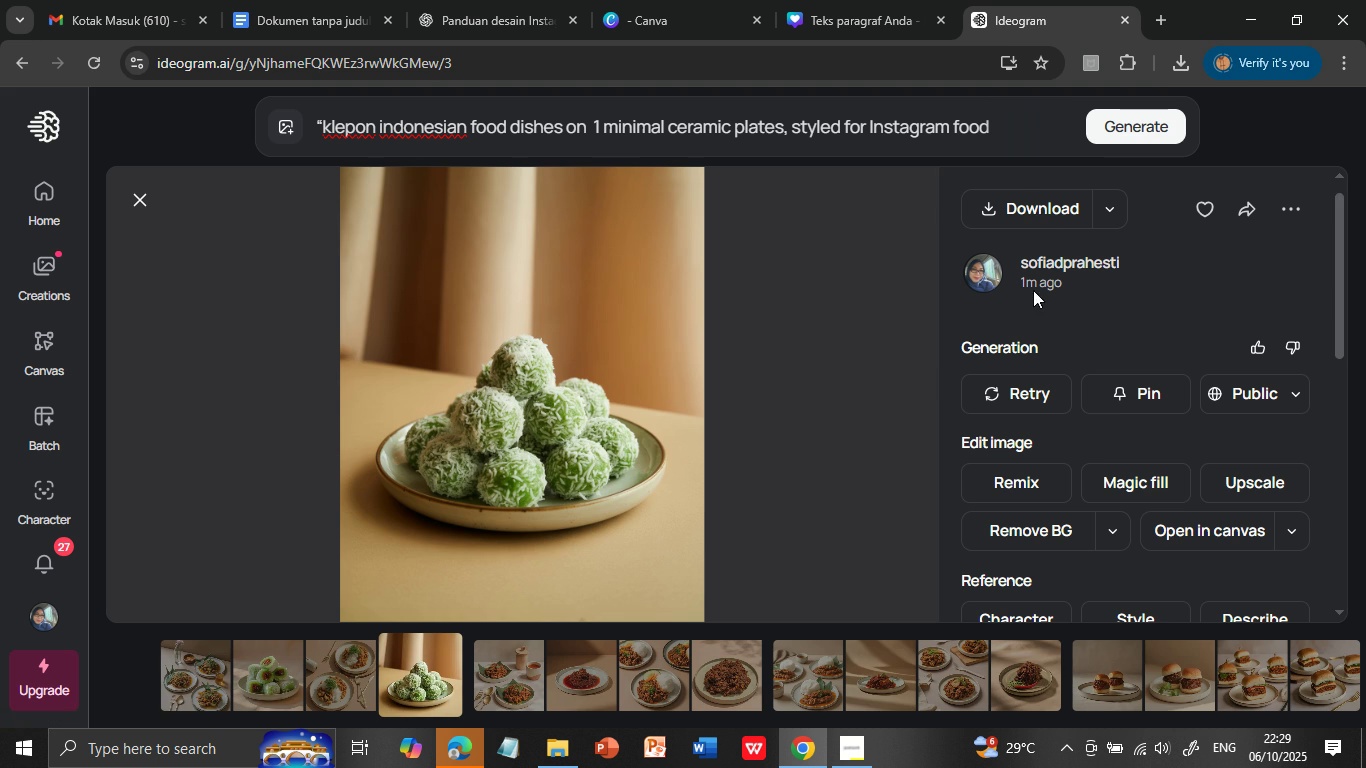 
left_click([1035, 204])
 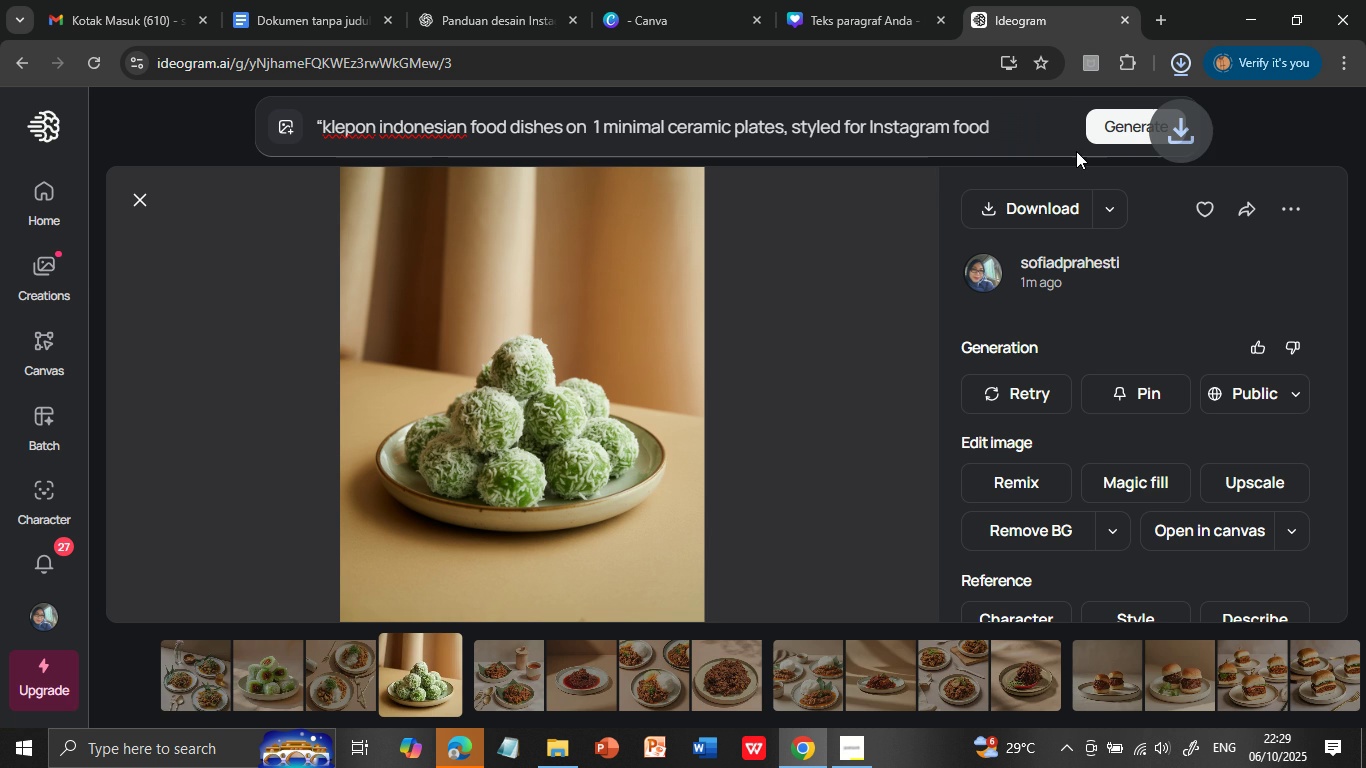 
mouse_move([775, 351])
 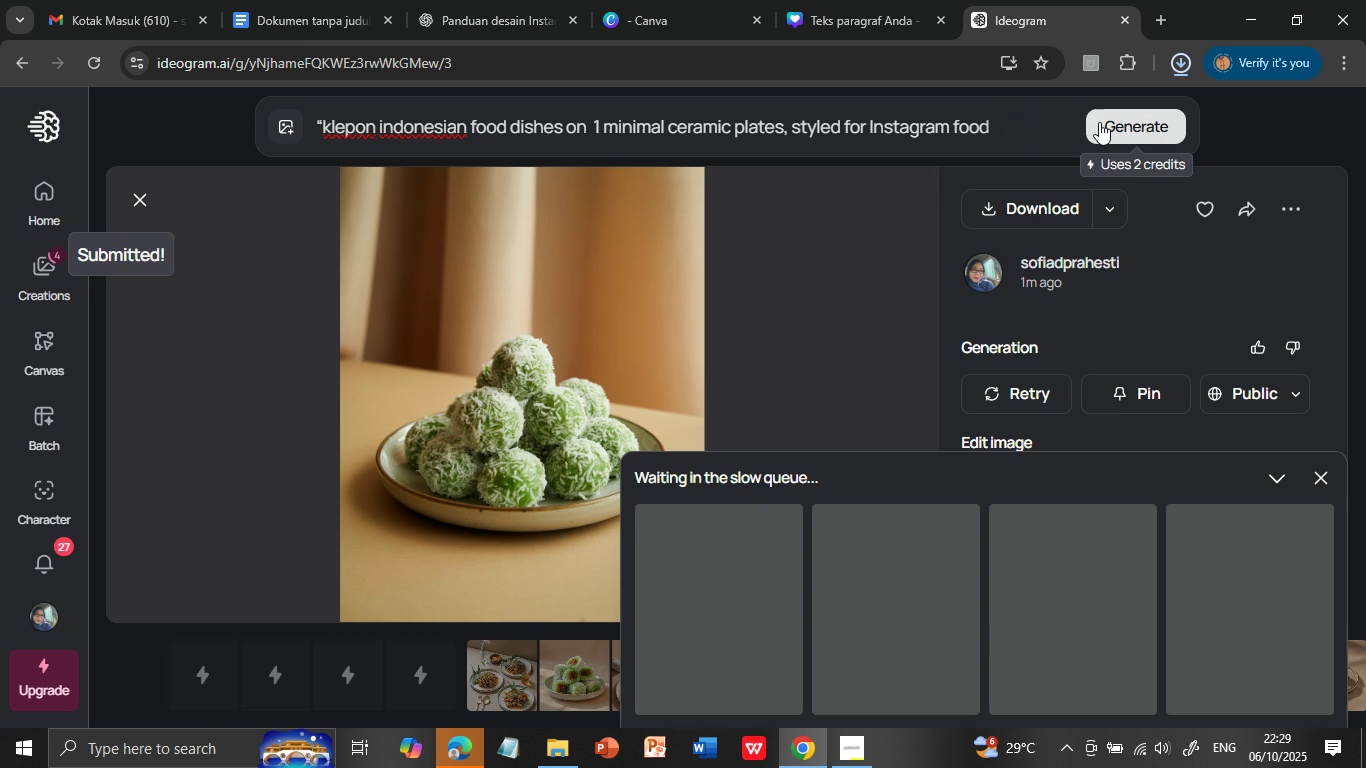 
left_click([1099, 122])
 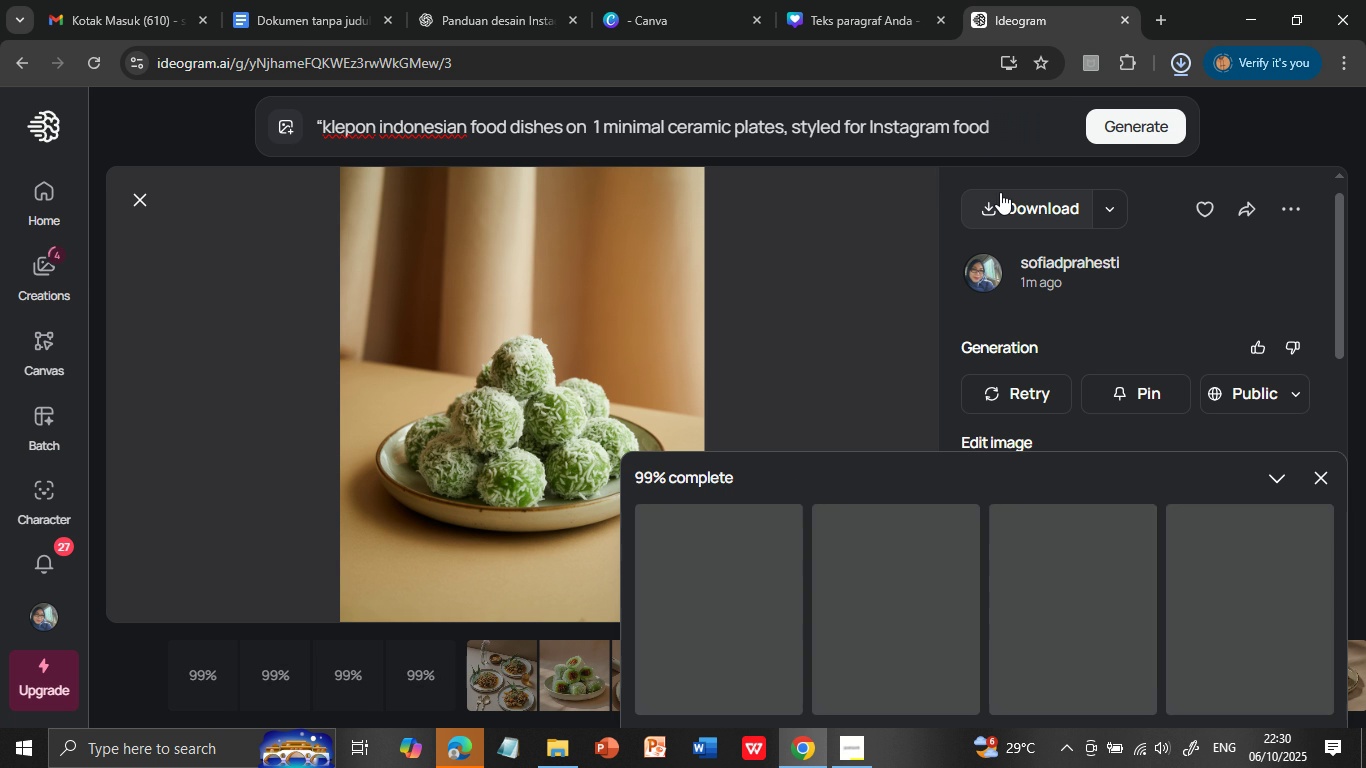 
wait(16.88)
 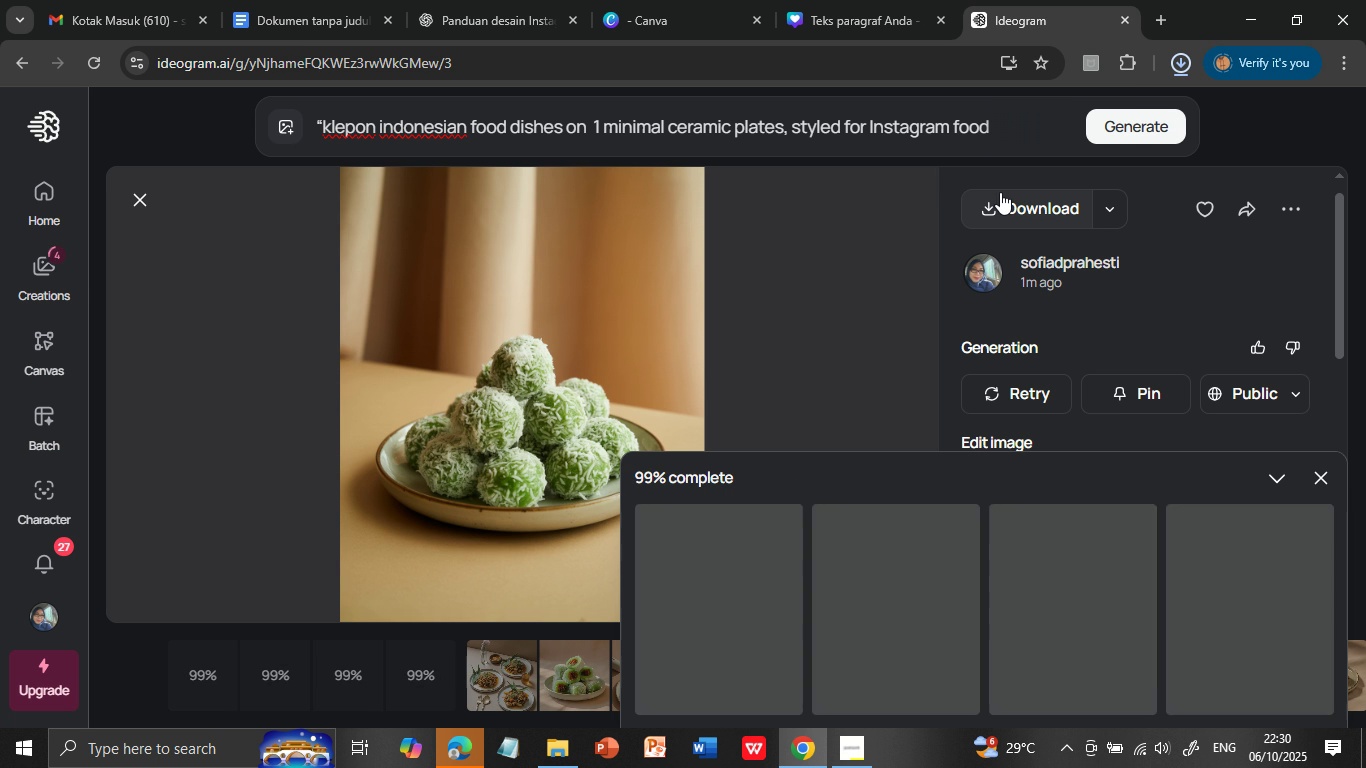 
left_click([895, 594])
 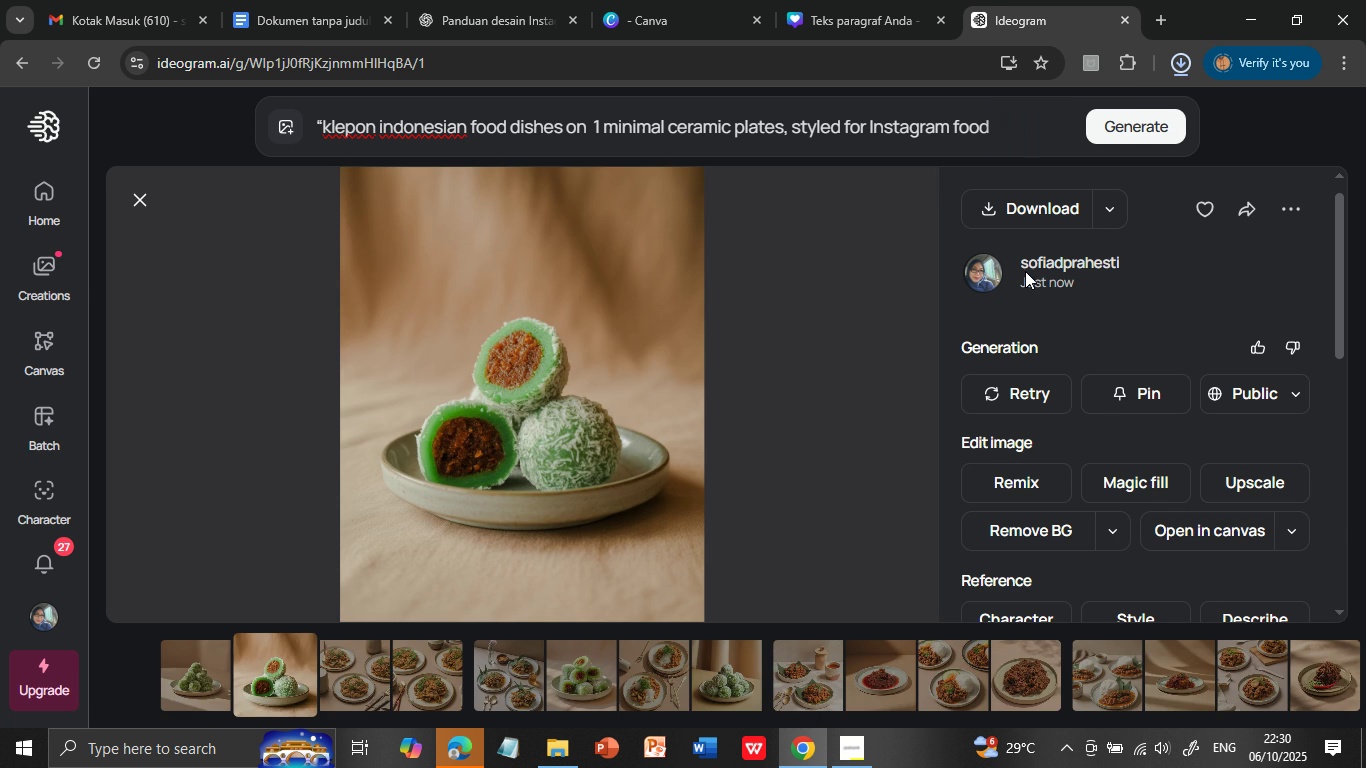 
wait(5.29)
 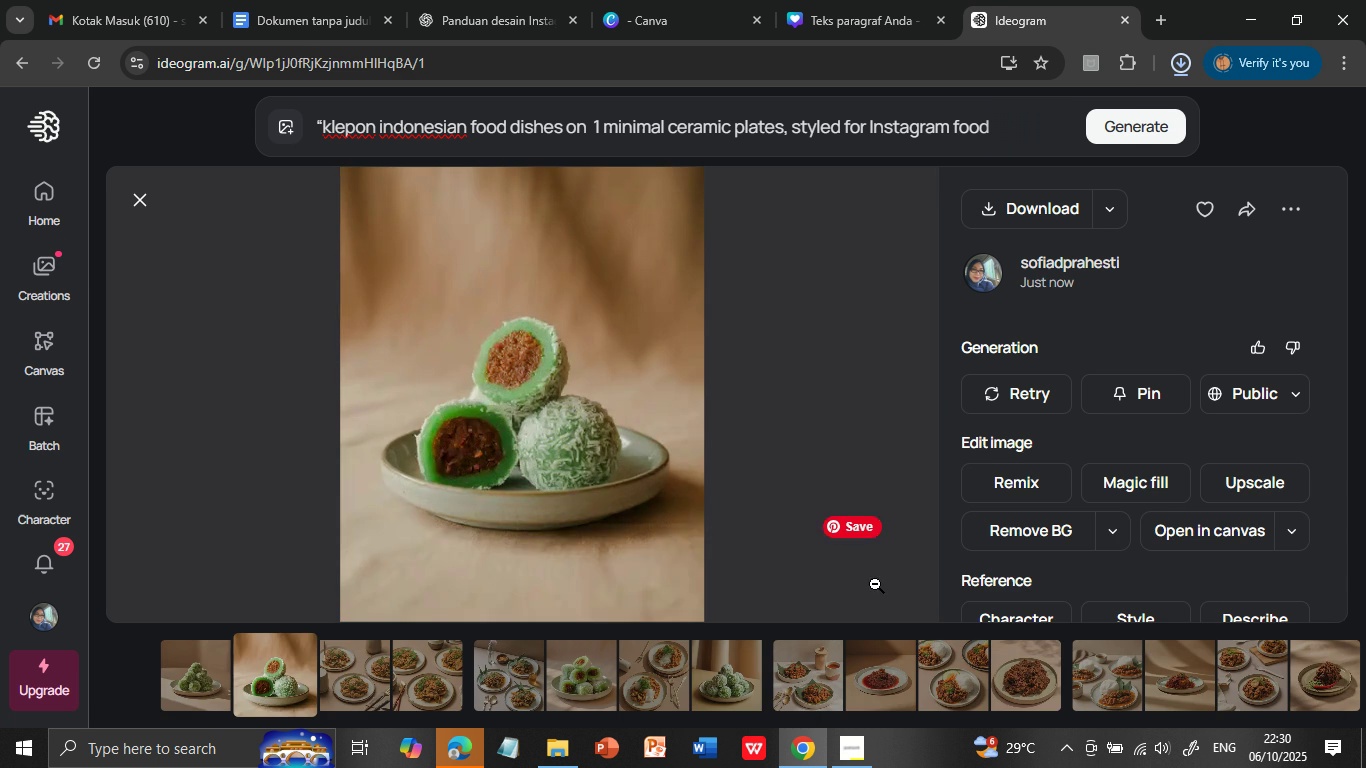 
left_click([1030, 210])
 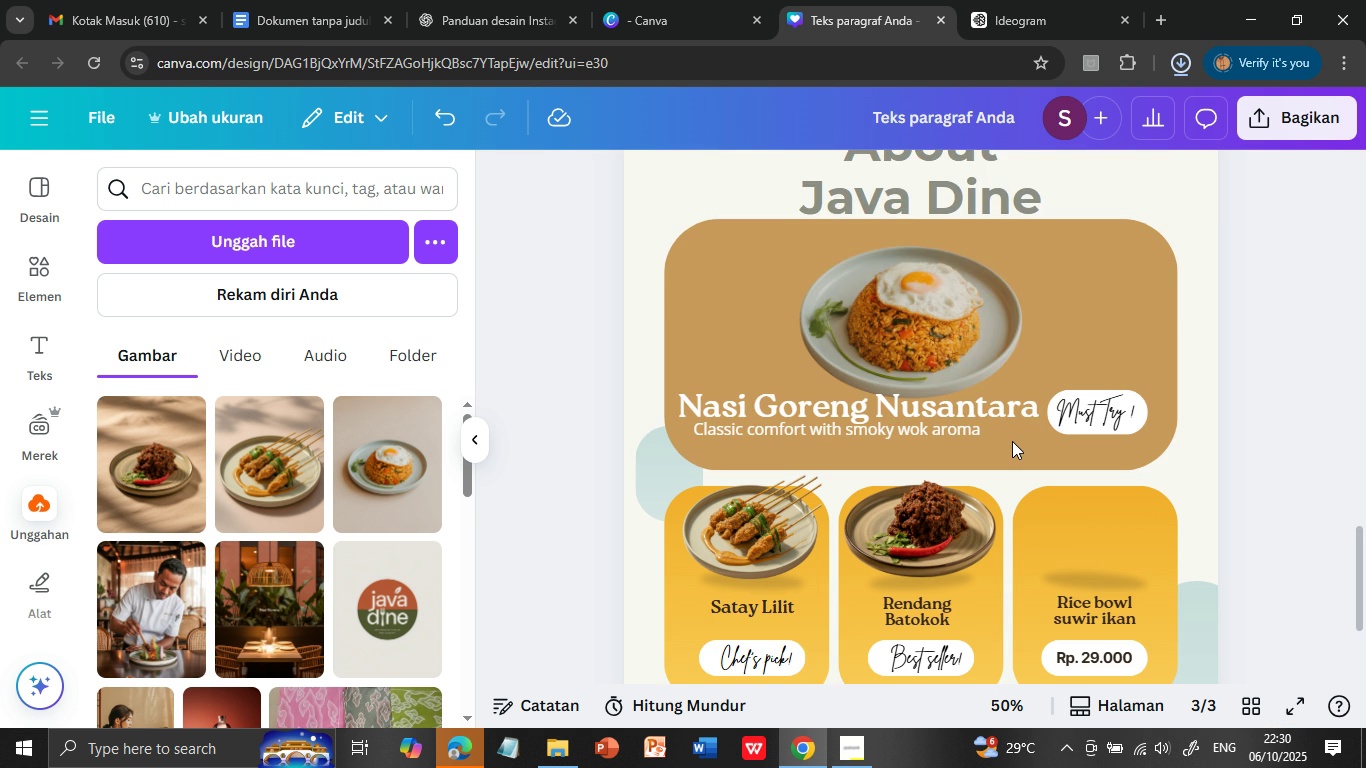 
left_click([866, 15])
 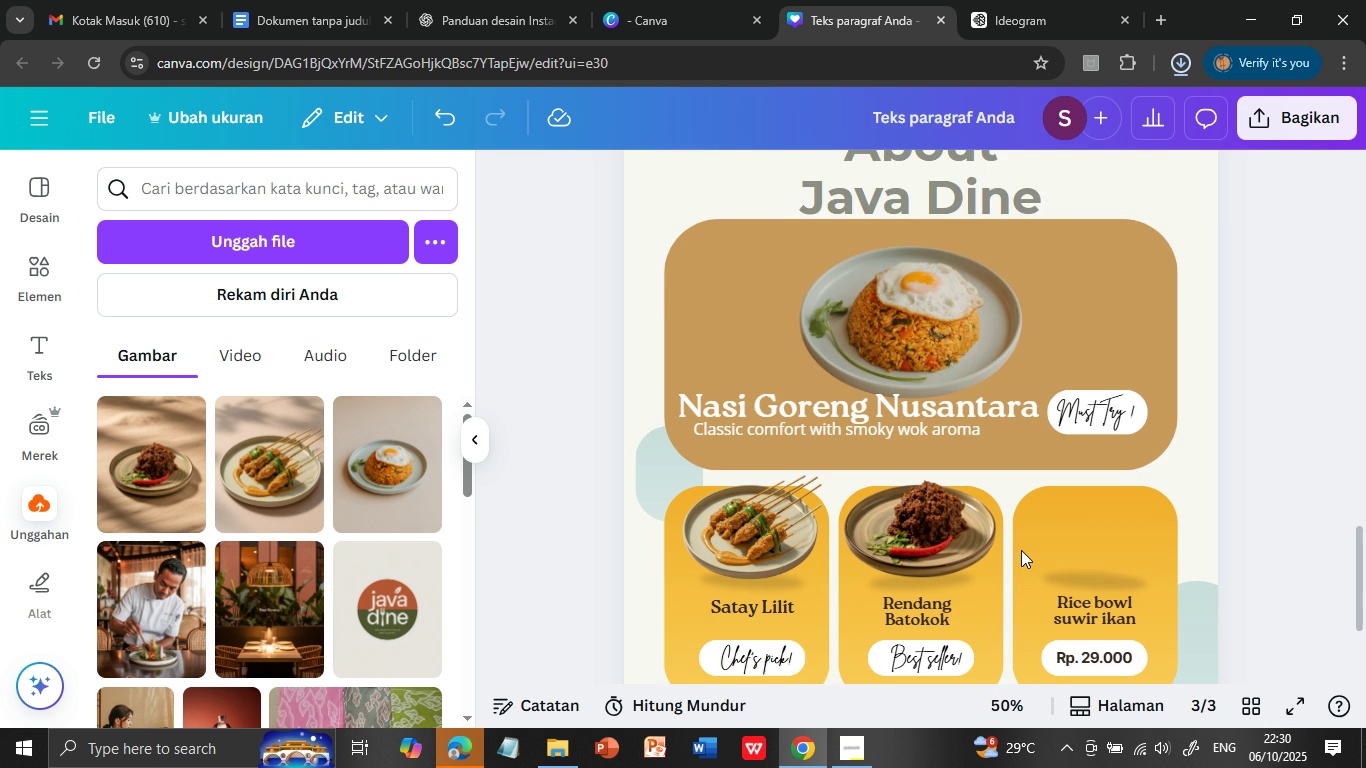 
left_click([1079, 656])
 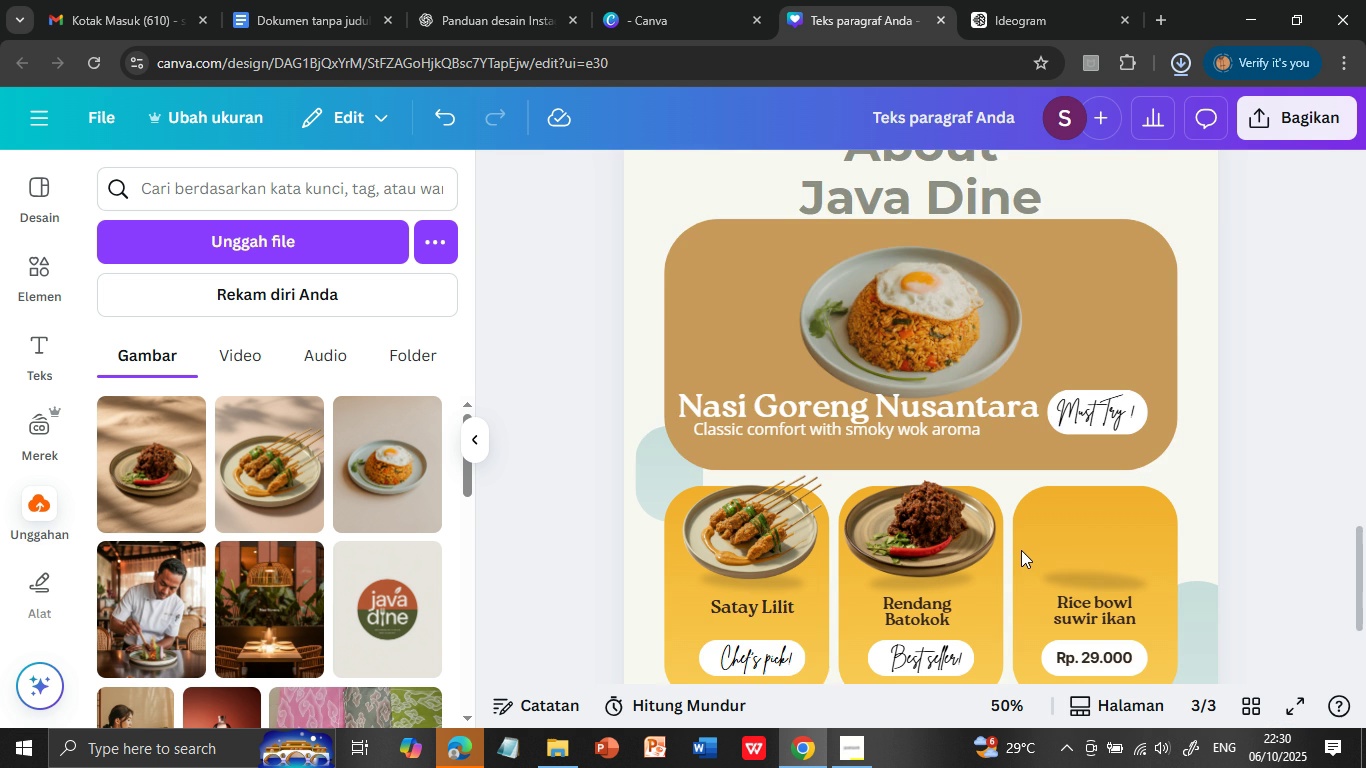 
scroll: coordinate [1021, 550], scroll_direction: down, amount: 1.0
 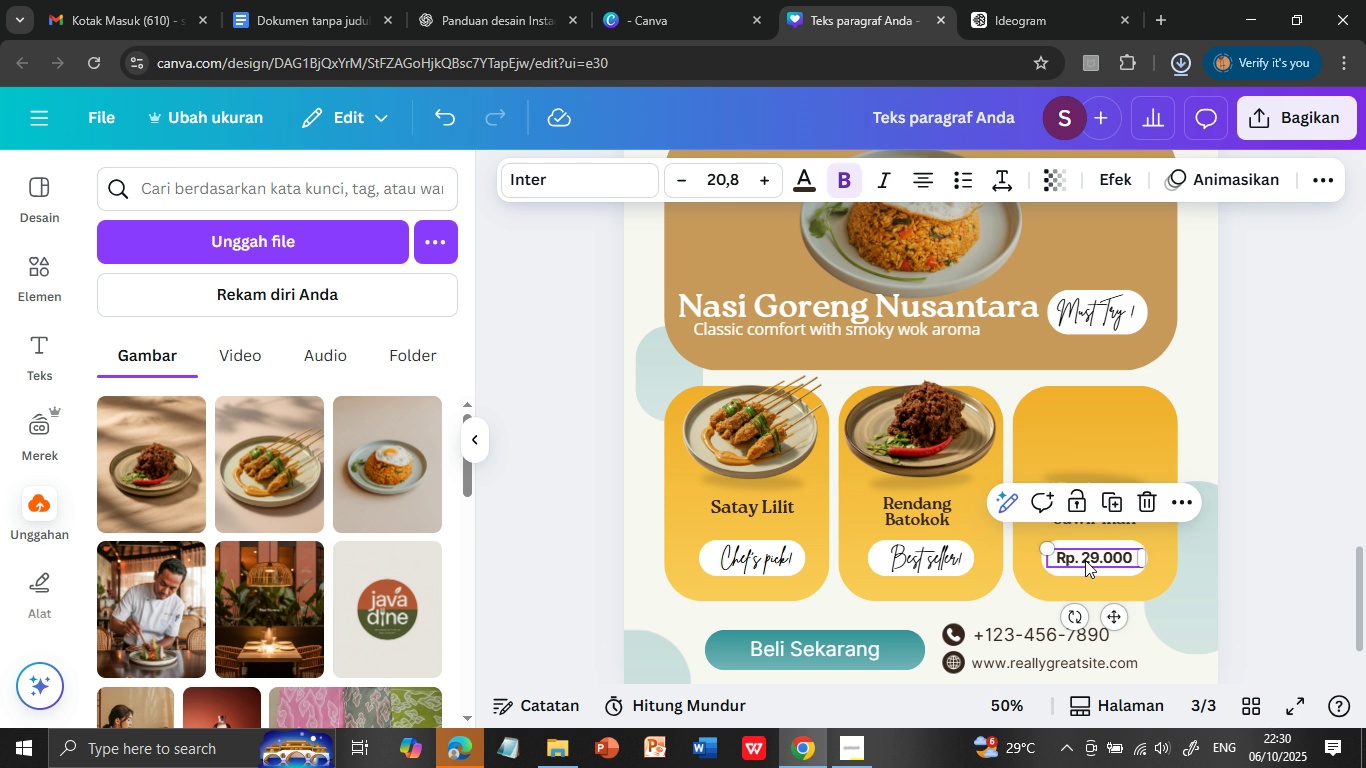 
key(Delete)
 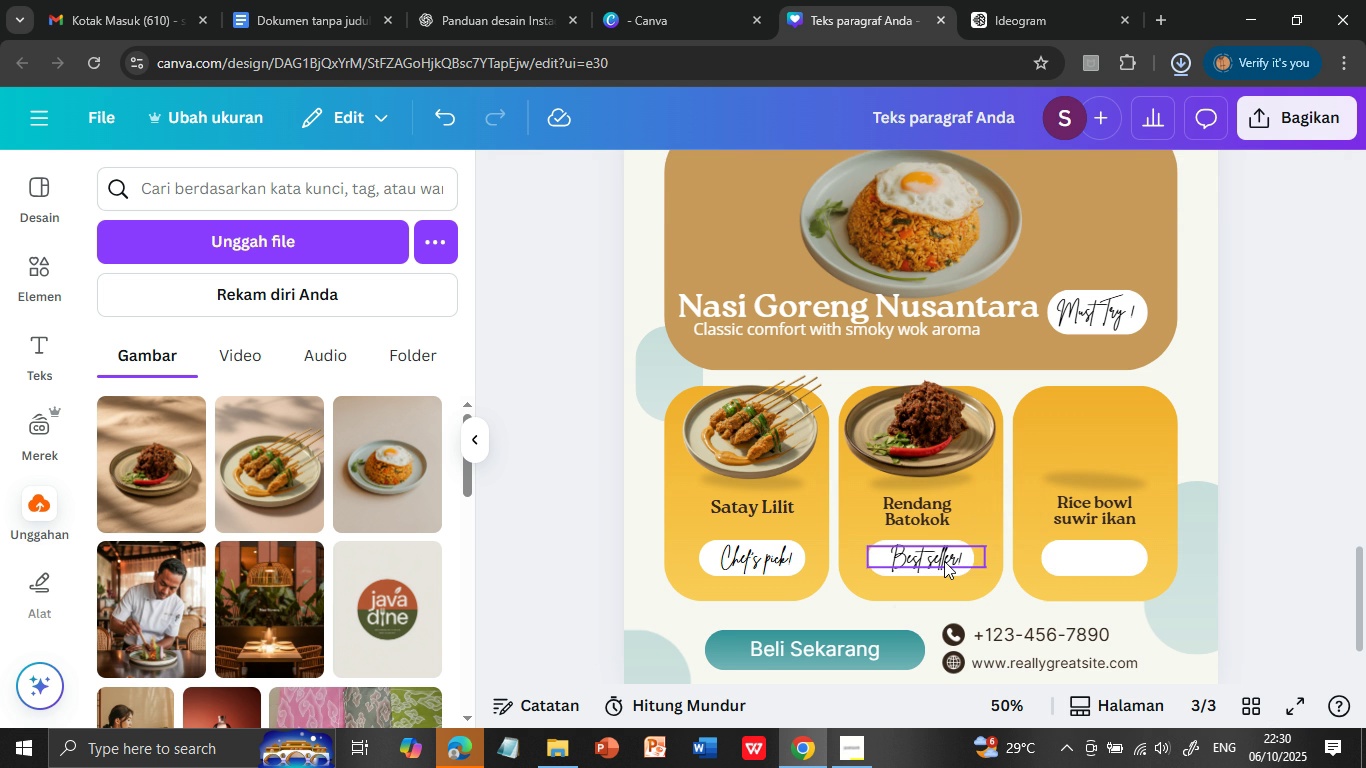 
left_click([944, 561])
 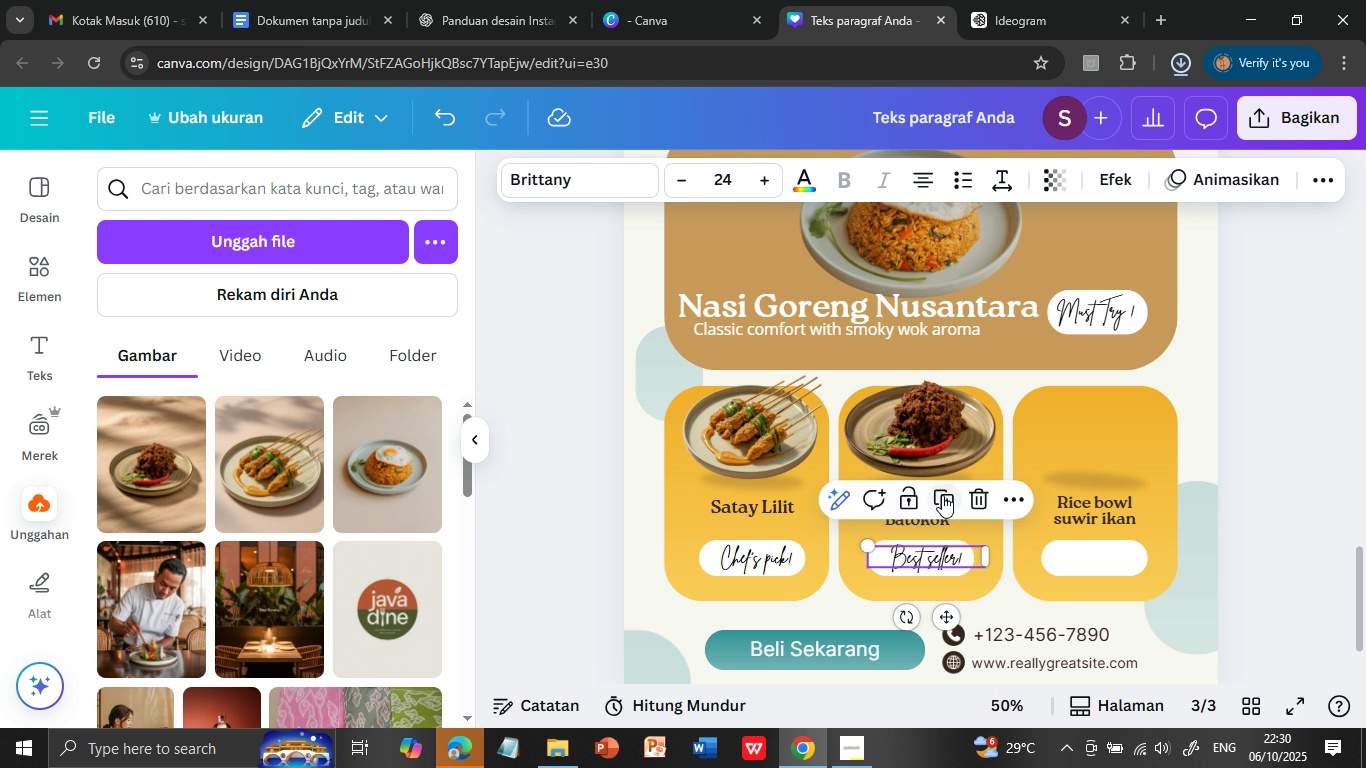 
left_click([942, 496])